 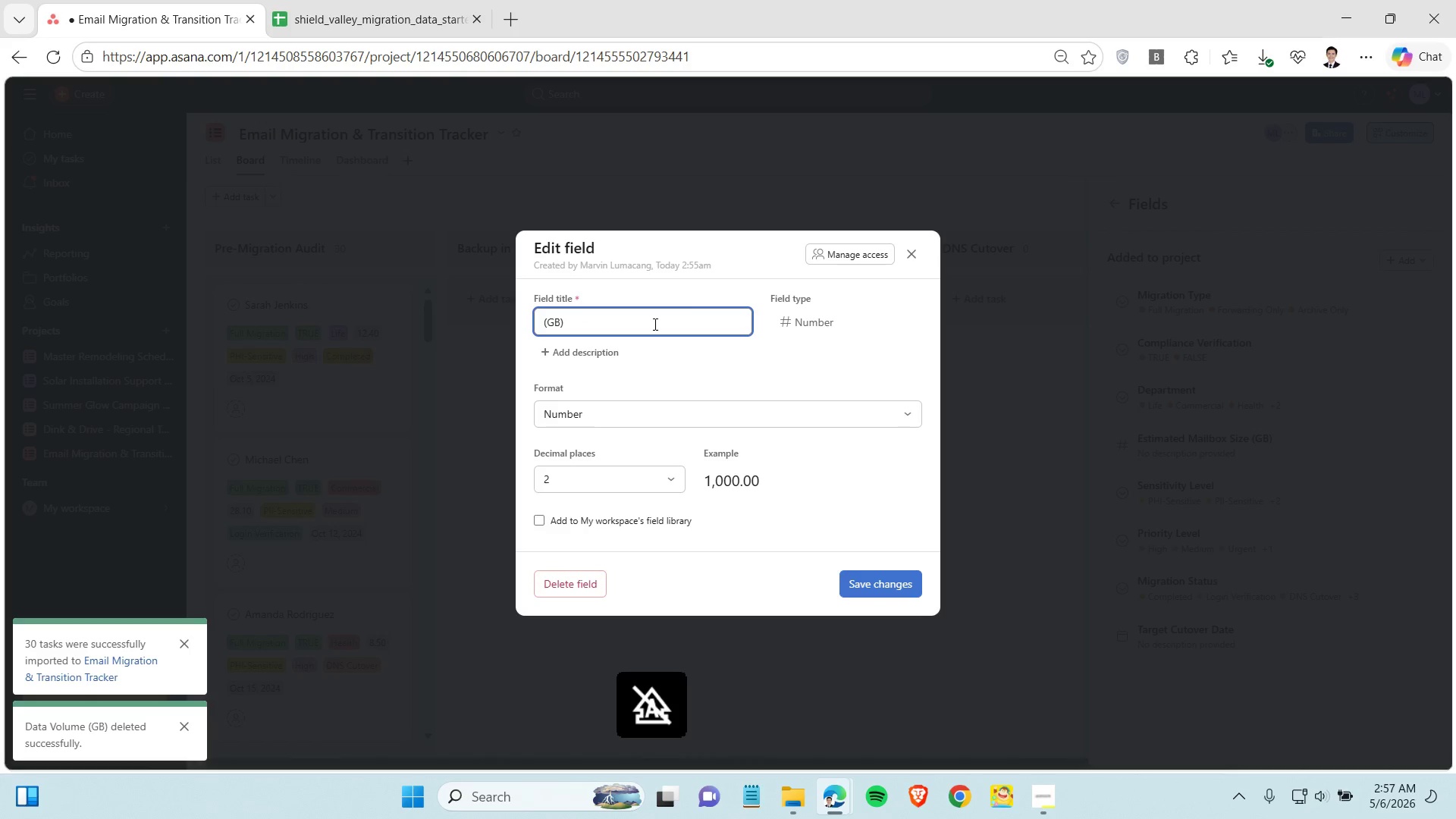 
key(Backspace)
key(Backspace)
key(Backspace)
type(dATA)
key(Backspace)
key(Backspace)
key(Backspace)
key(Backspace)
key(Backspace)
key(Backspace)
type(DAT)
key(Backspace)
key(Backspace)
type(ata Volume)
 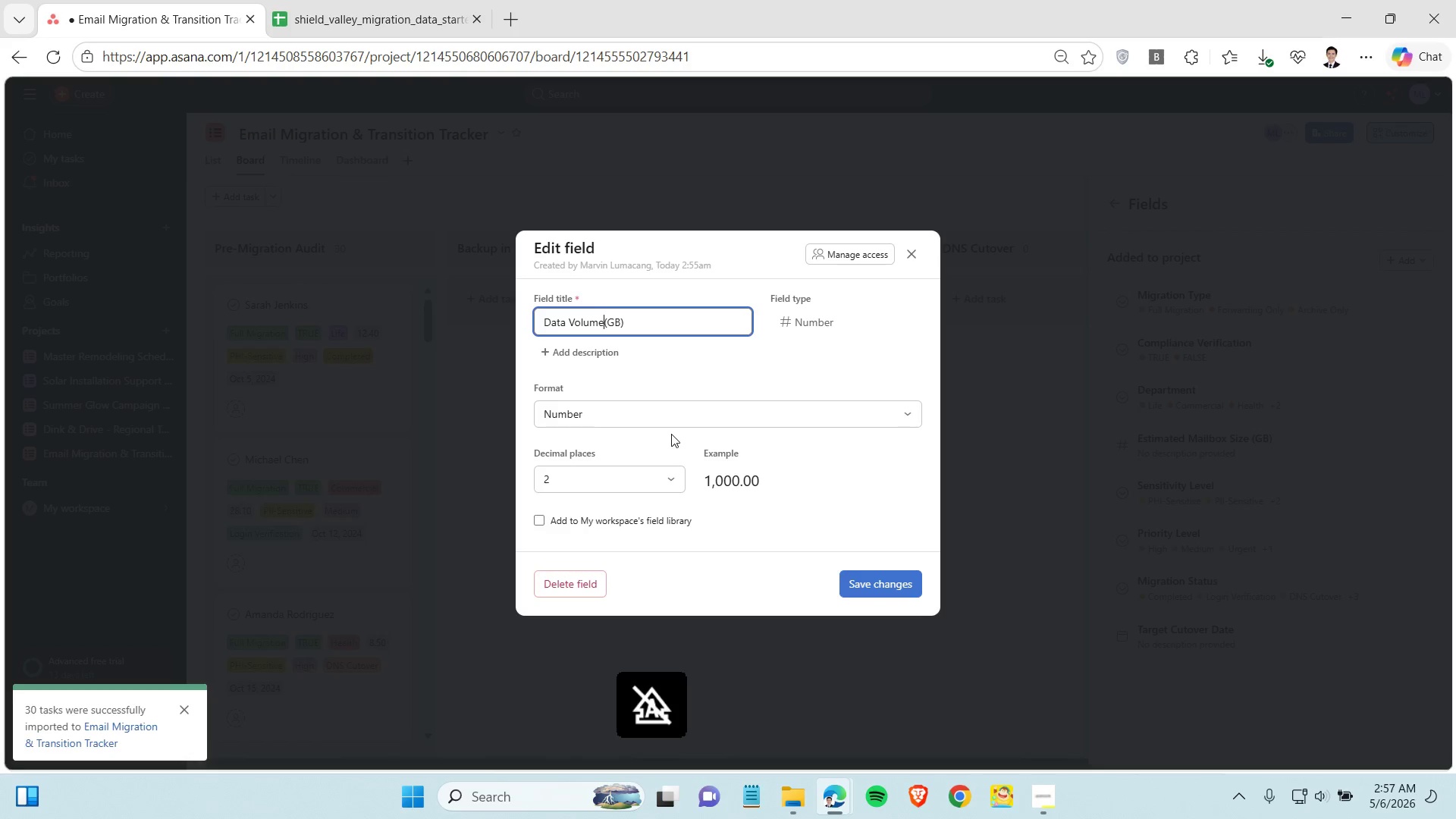 
key(Space)
 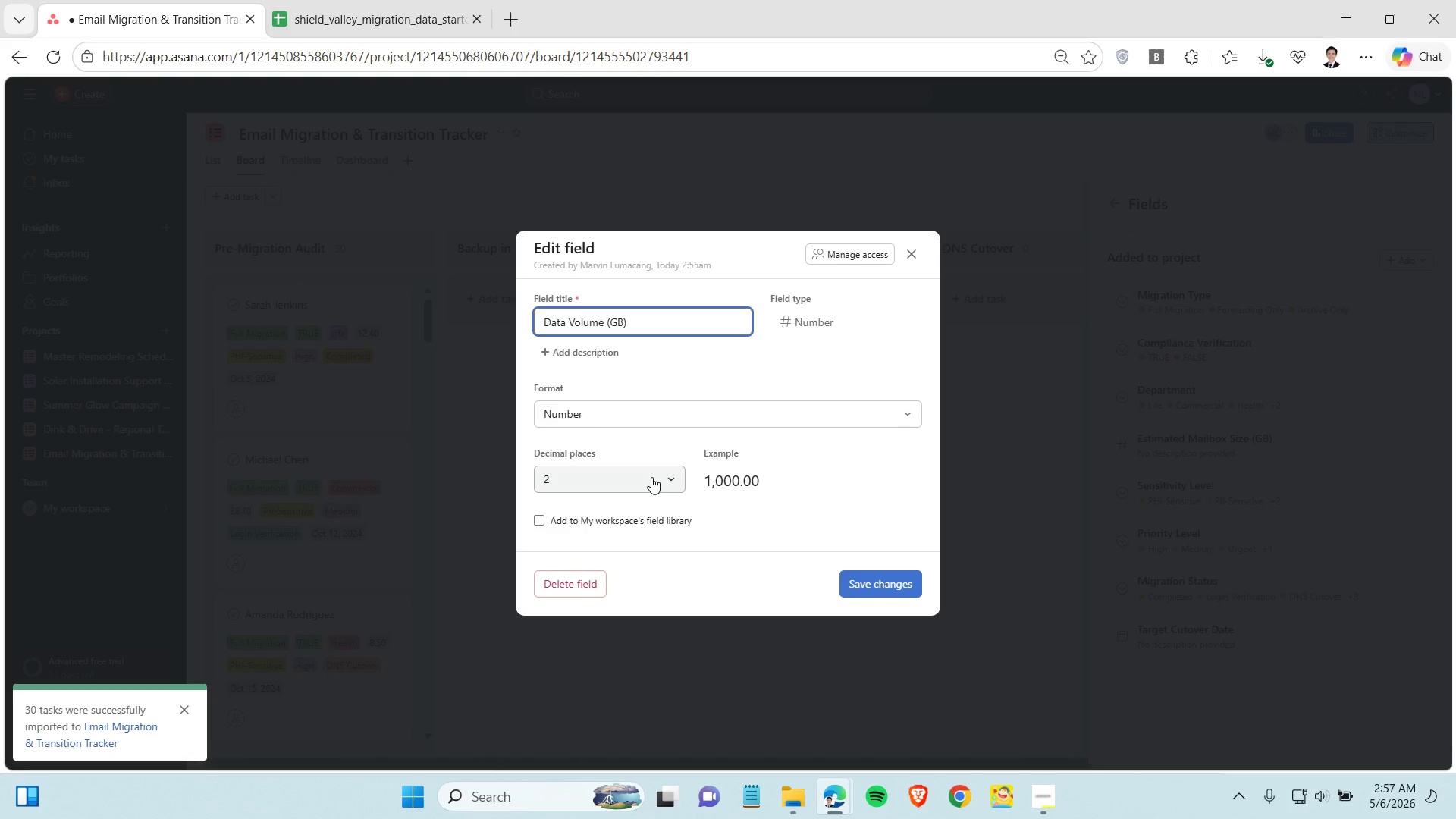 
left_click([651, 477])
 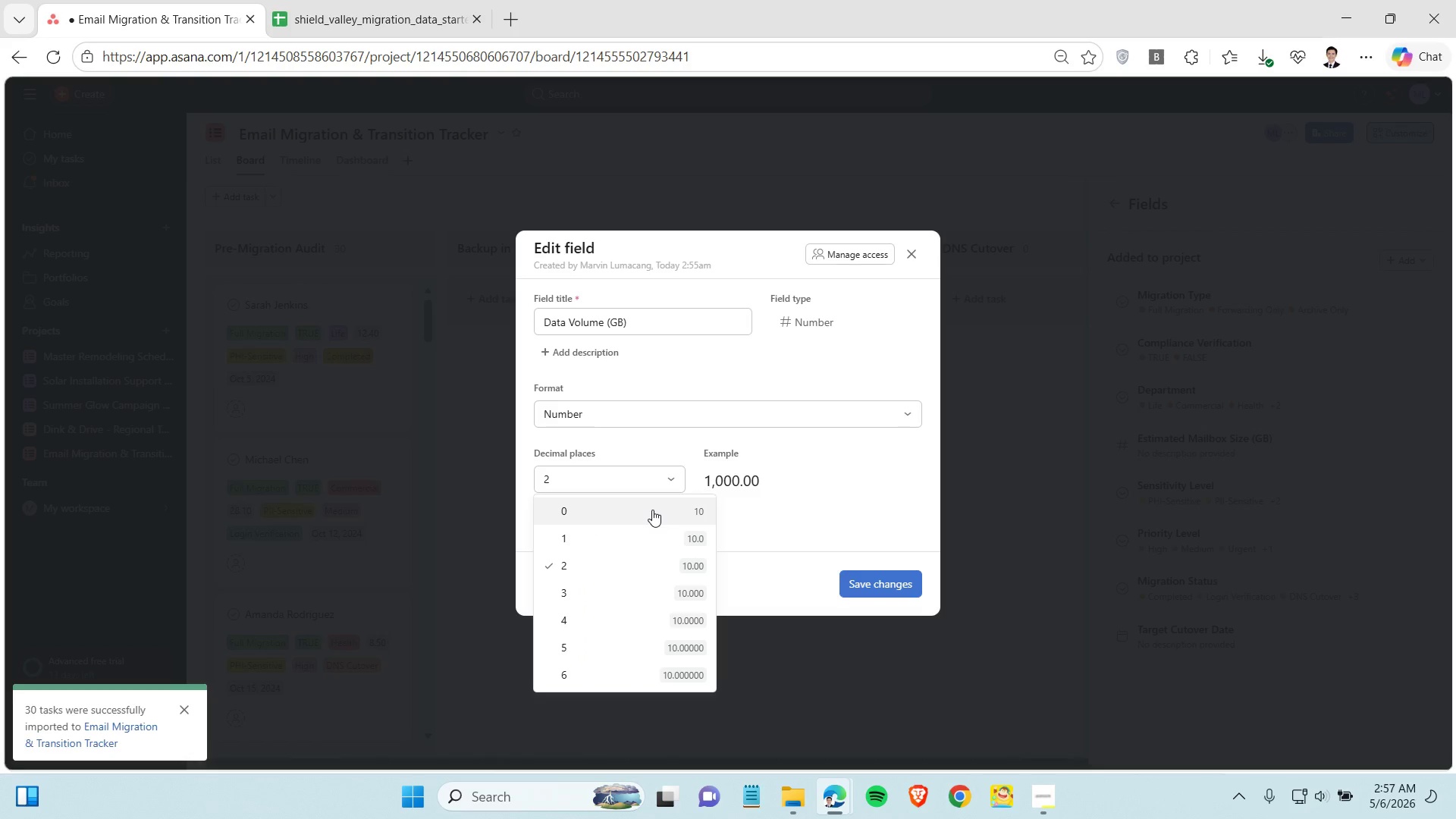 
left_click([652, 510])
 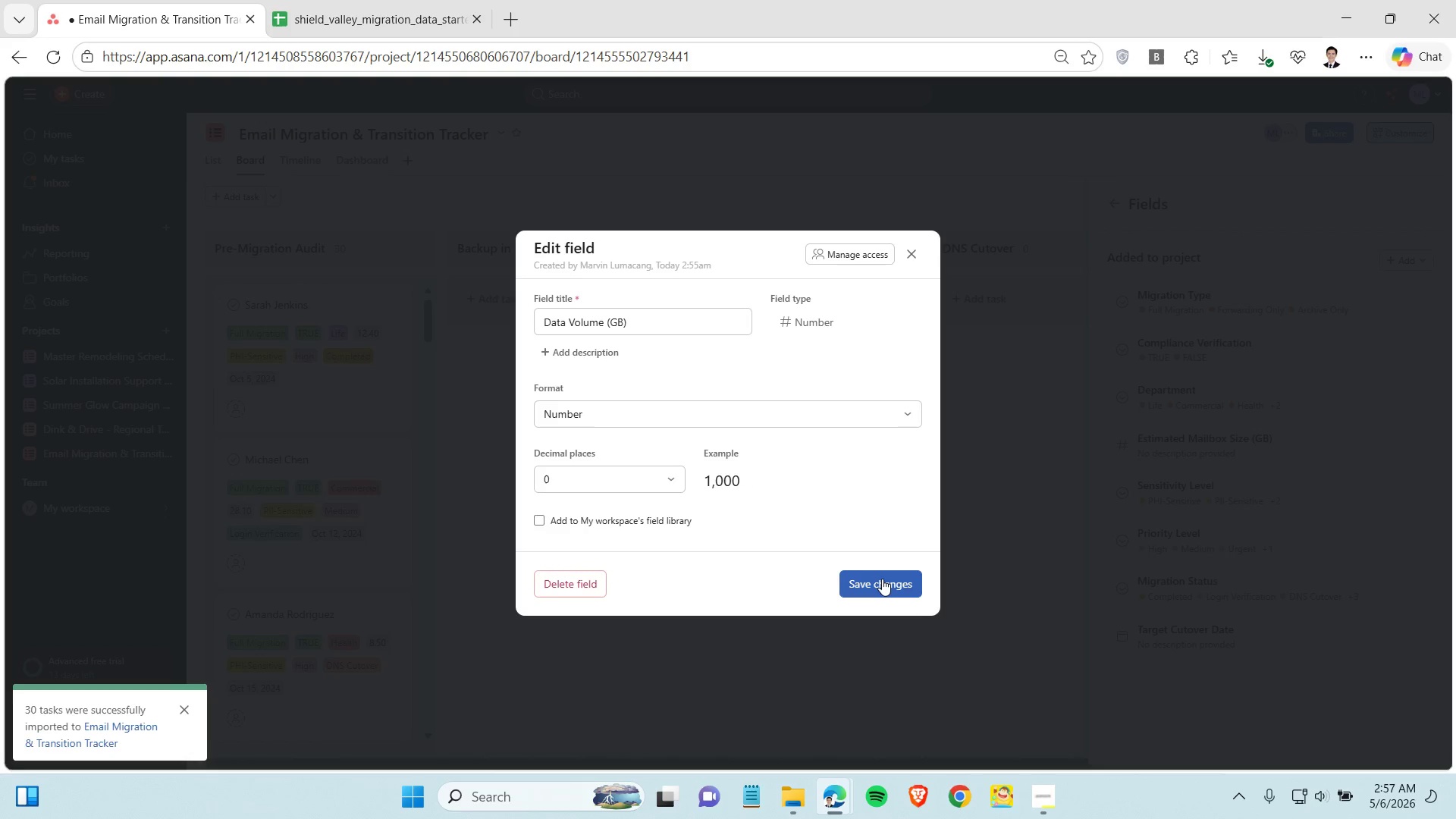 
left_click([882, 579])